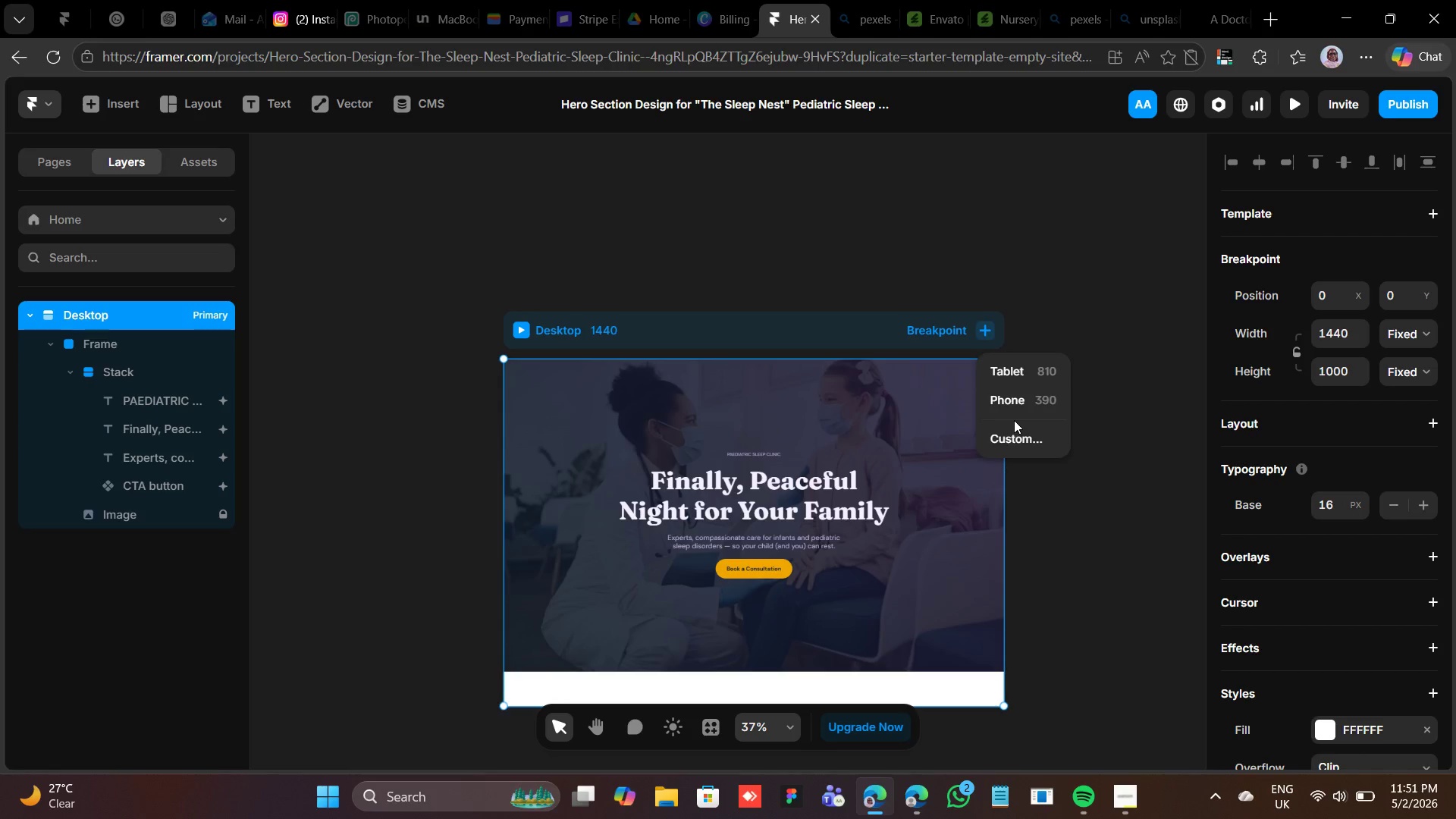 
left_click([1013, 406])
 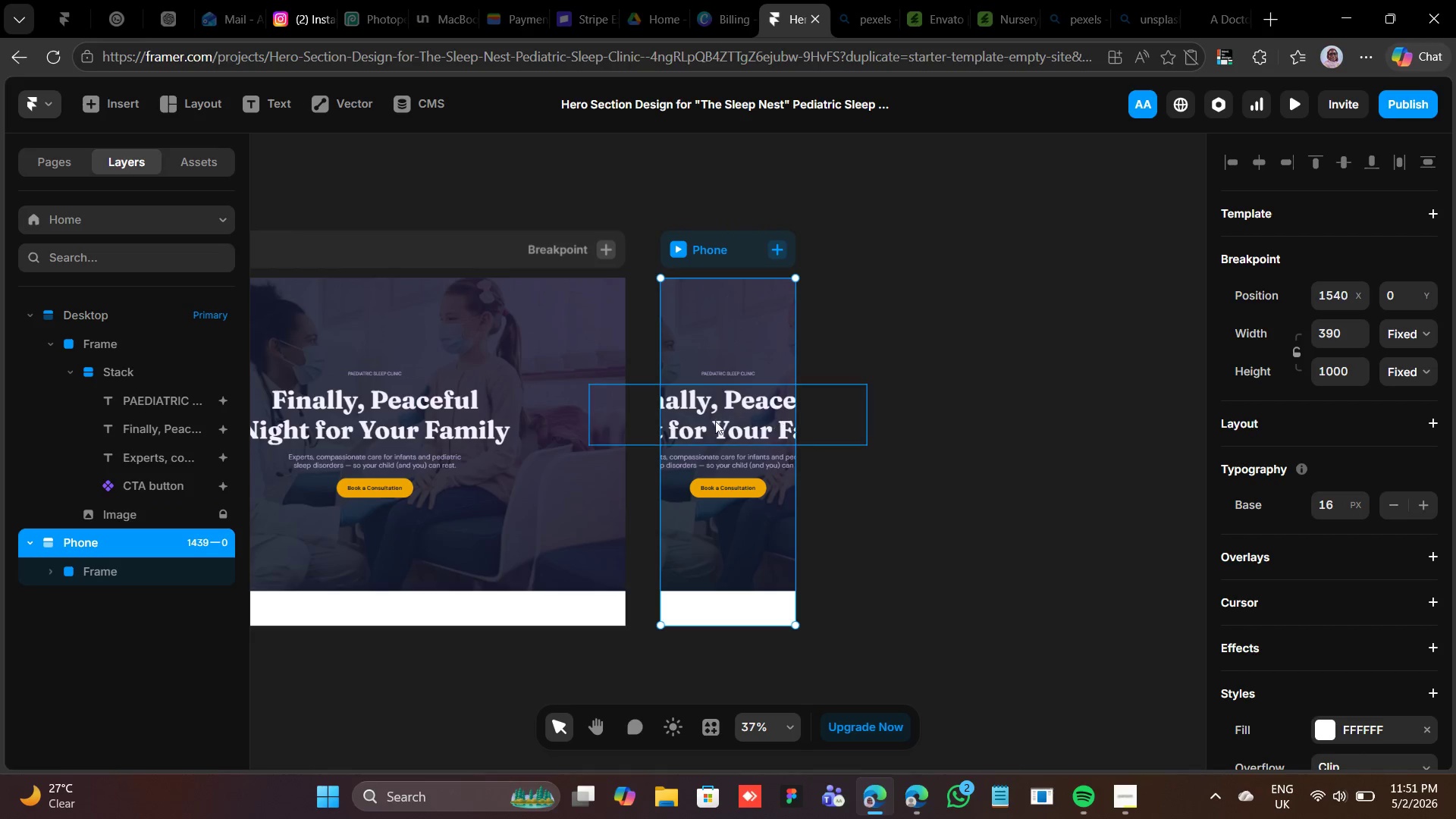 
left_click([712, 420])
 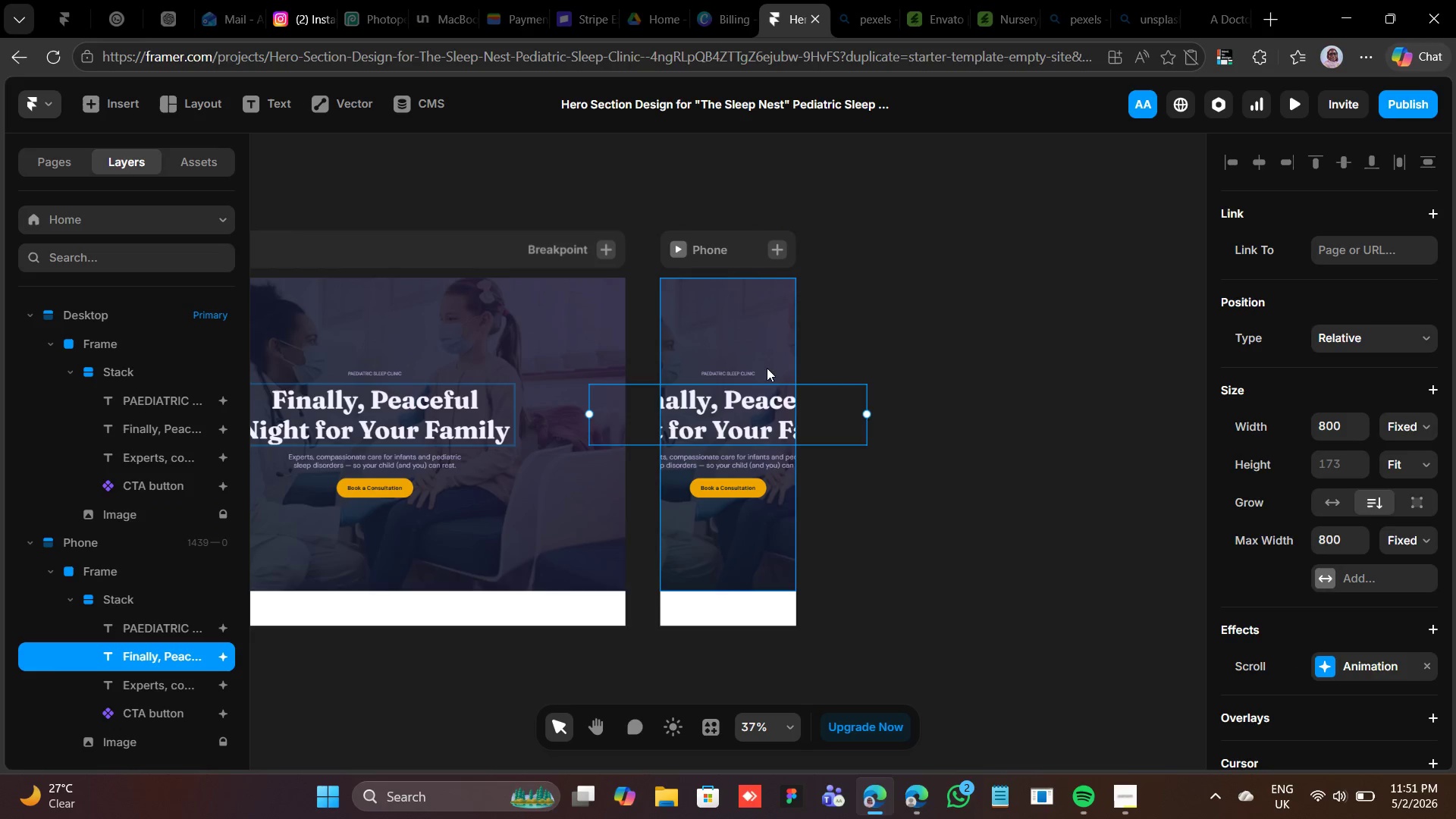 
left_click([758, 355])
 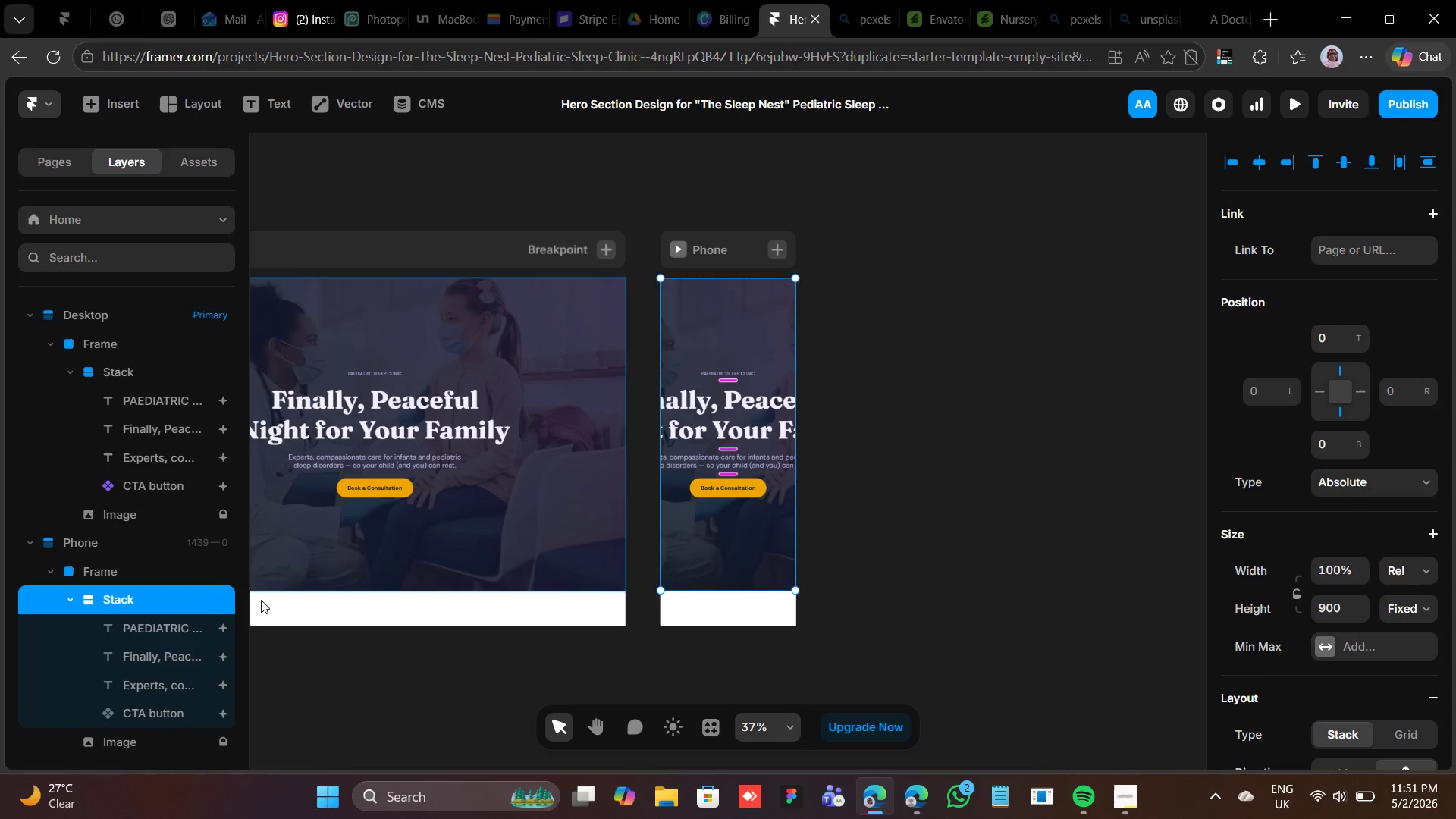 
left_click([152, 573])
 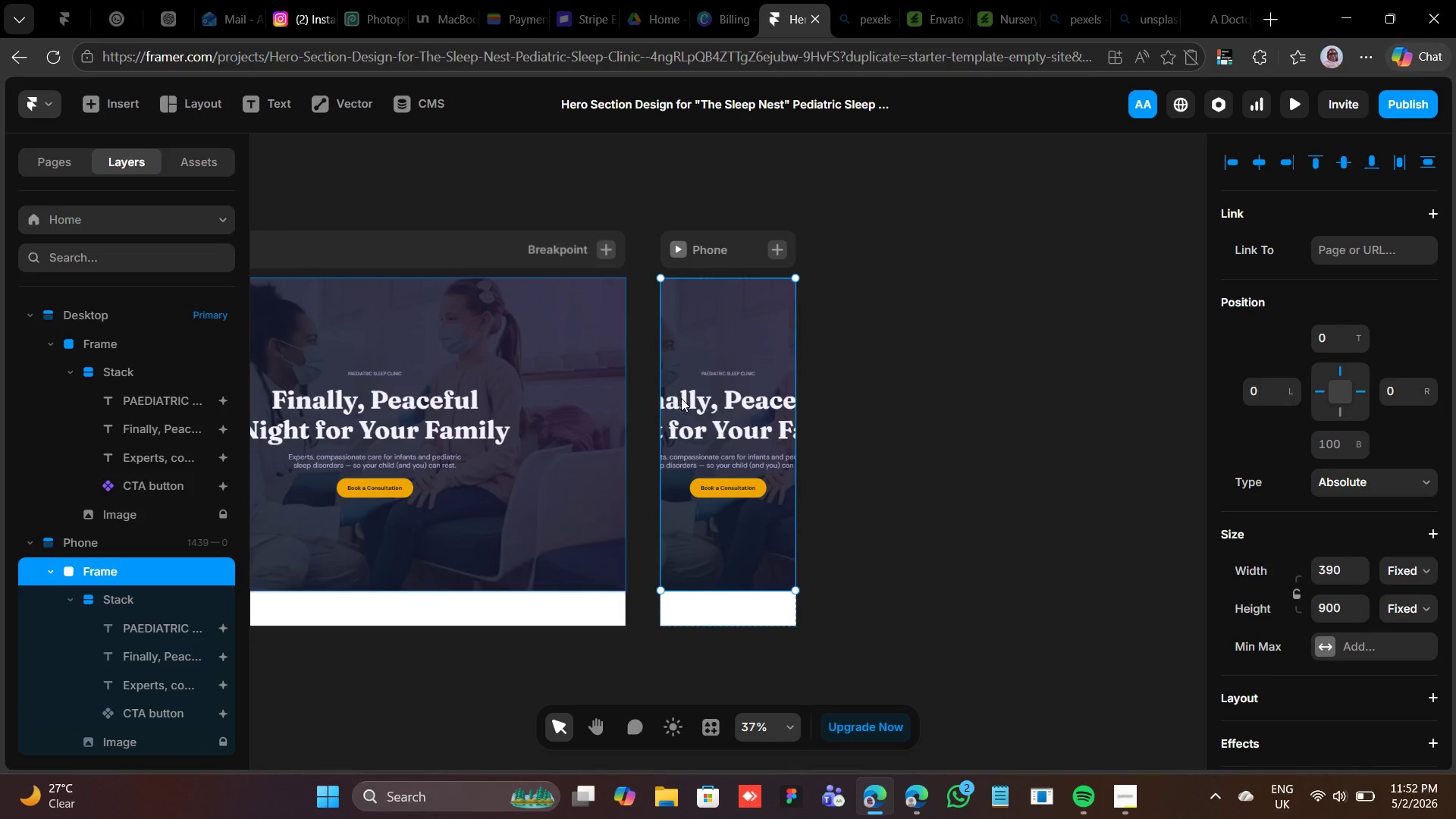 
left_click([704, 421])
 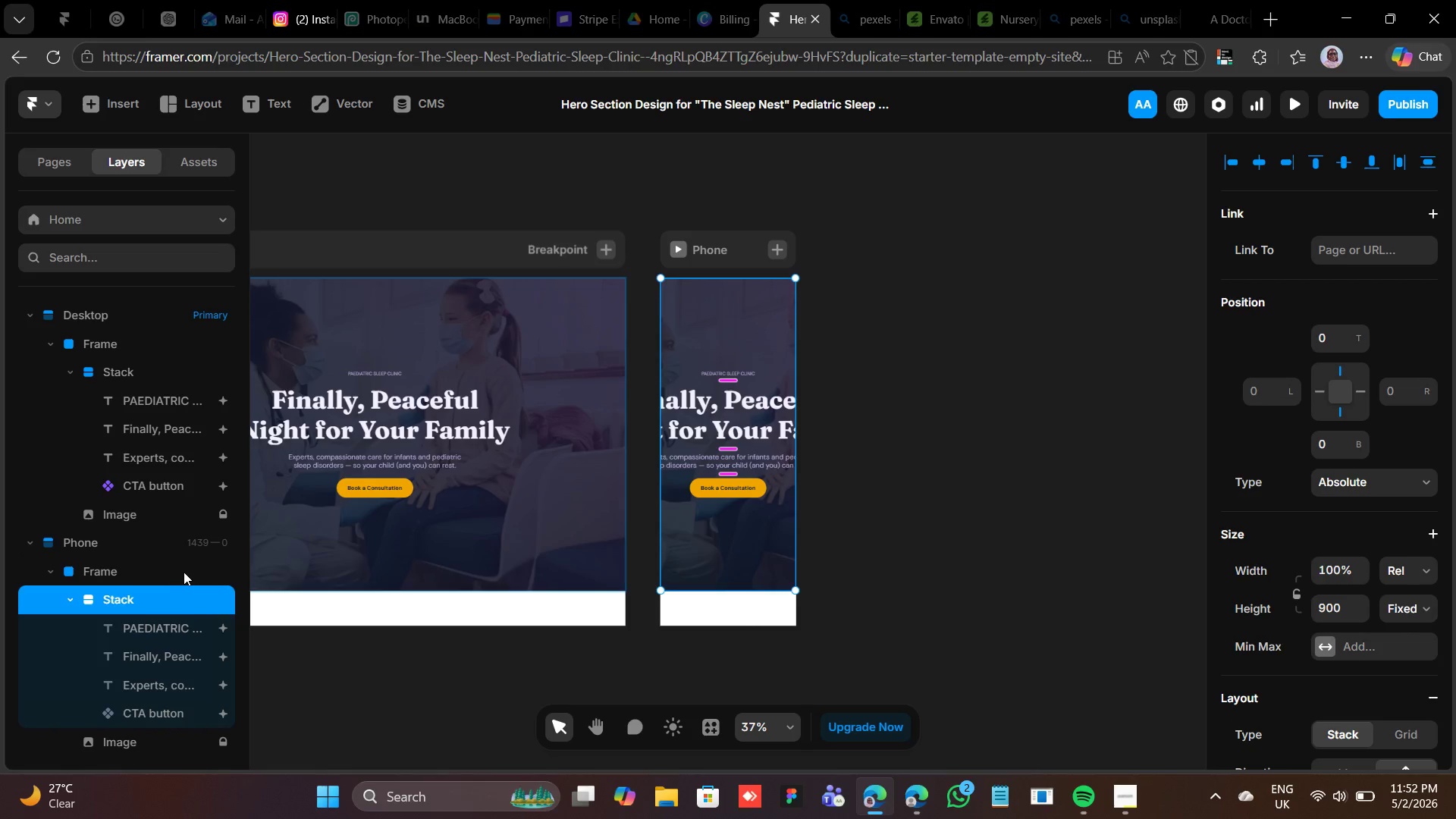 
left_click([115, 631])
 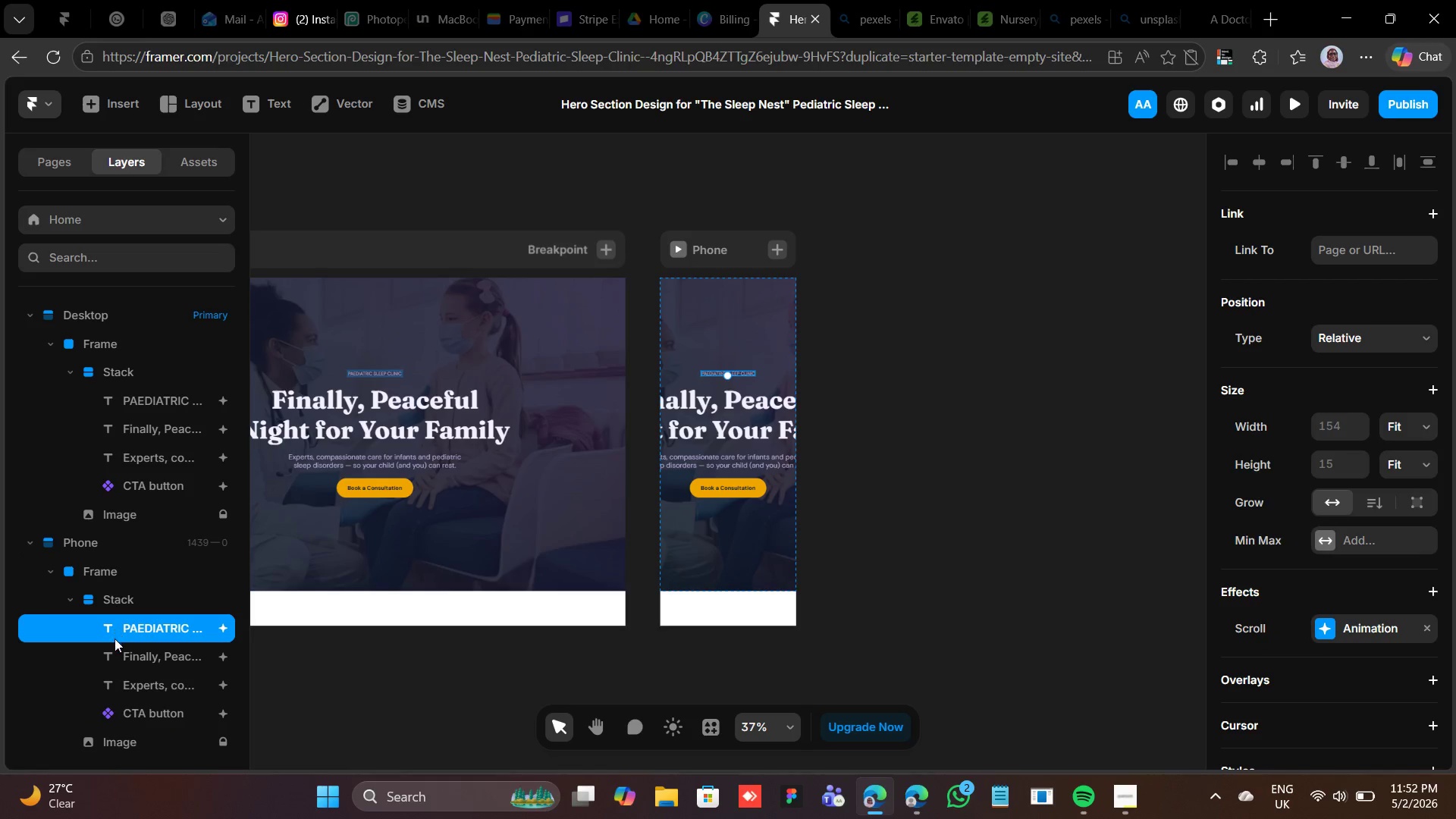 
left_click([117, 655])
 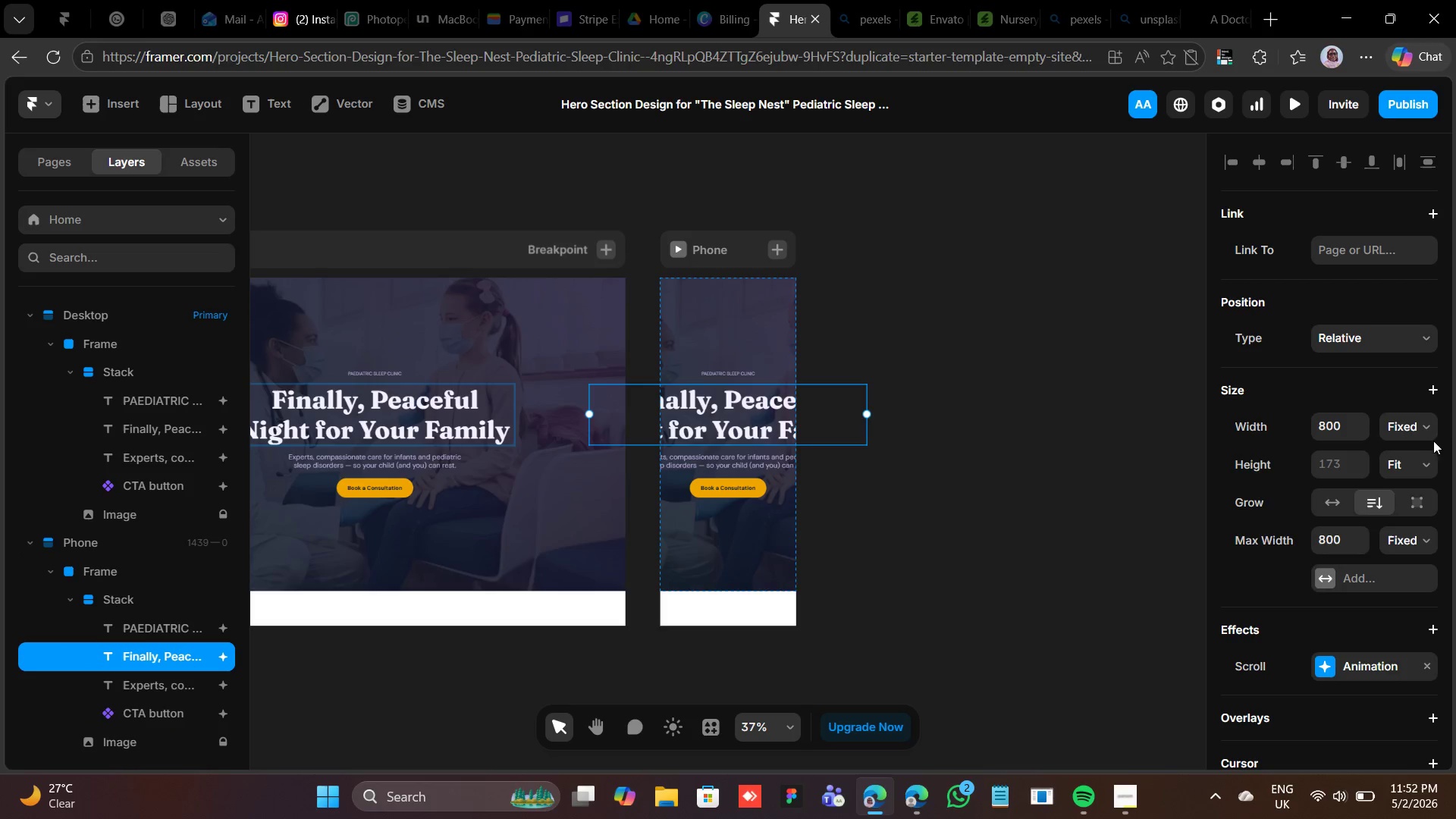 
left_click([1426, 428])
 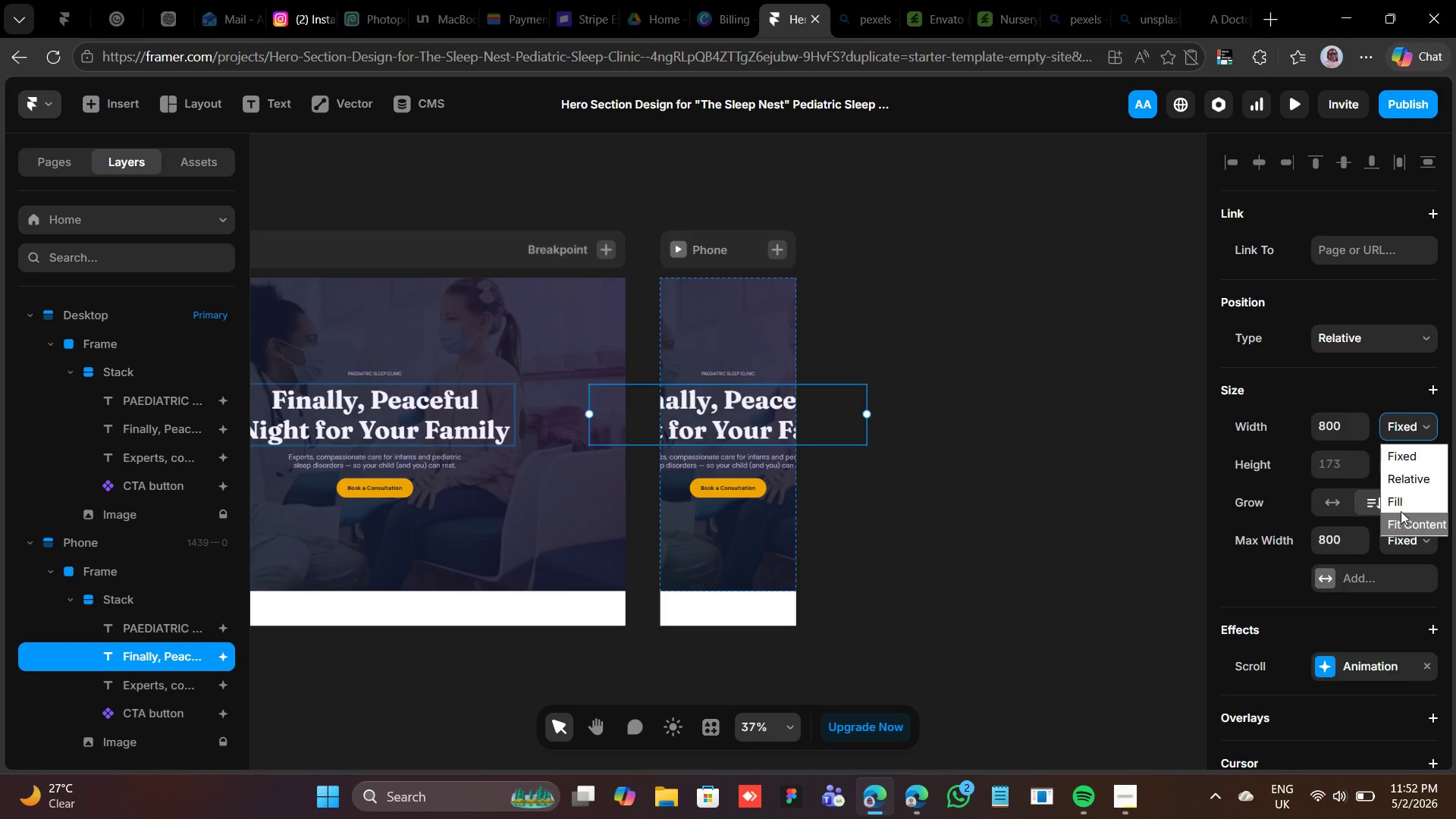 
left_click([1398, 502])
 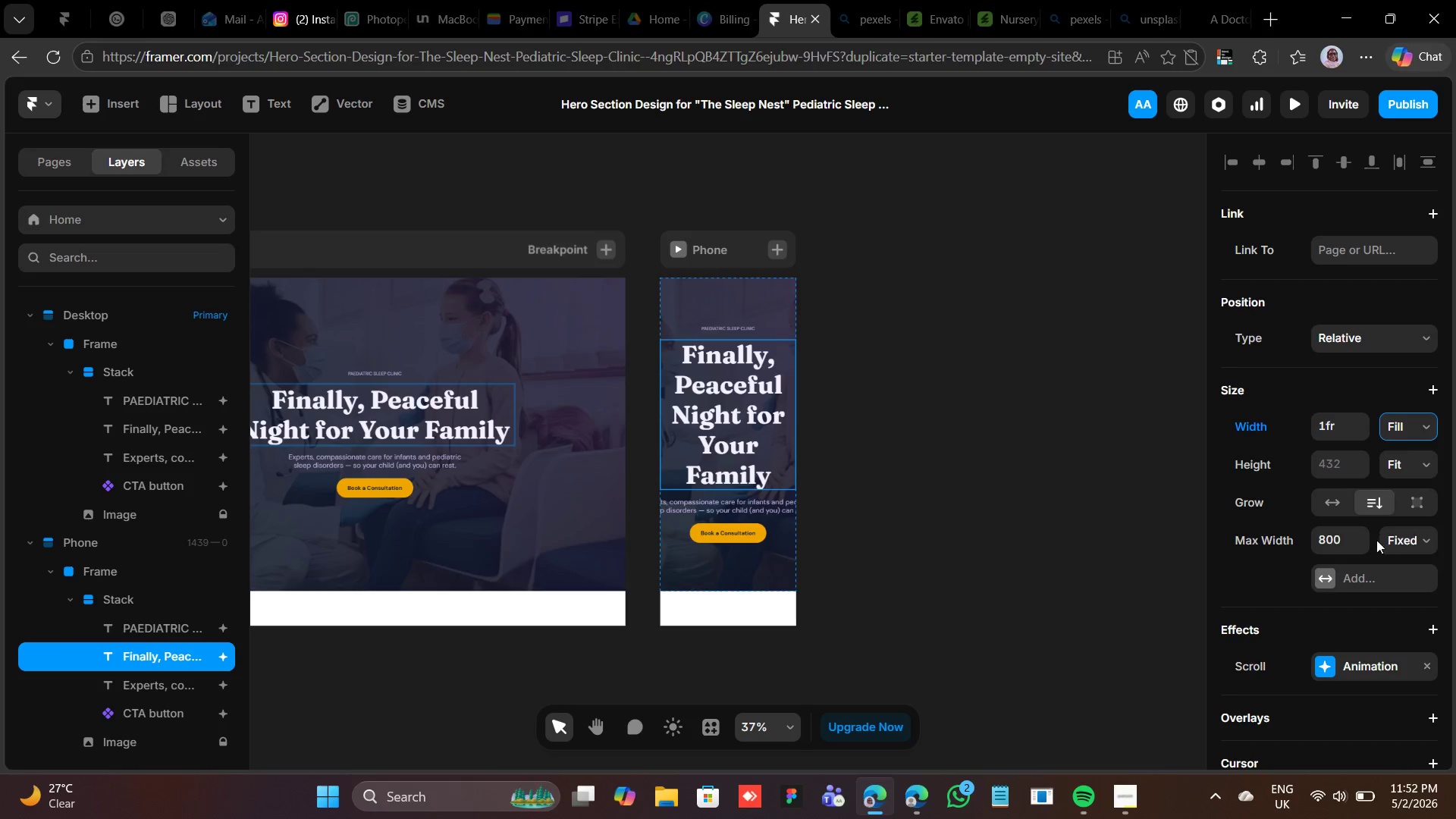 
scroll: coordinate [1367, 560], scroll_direction: down, amount: 9.0